 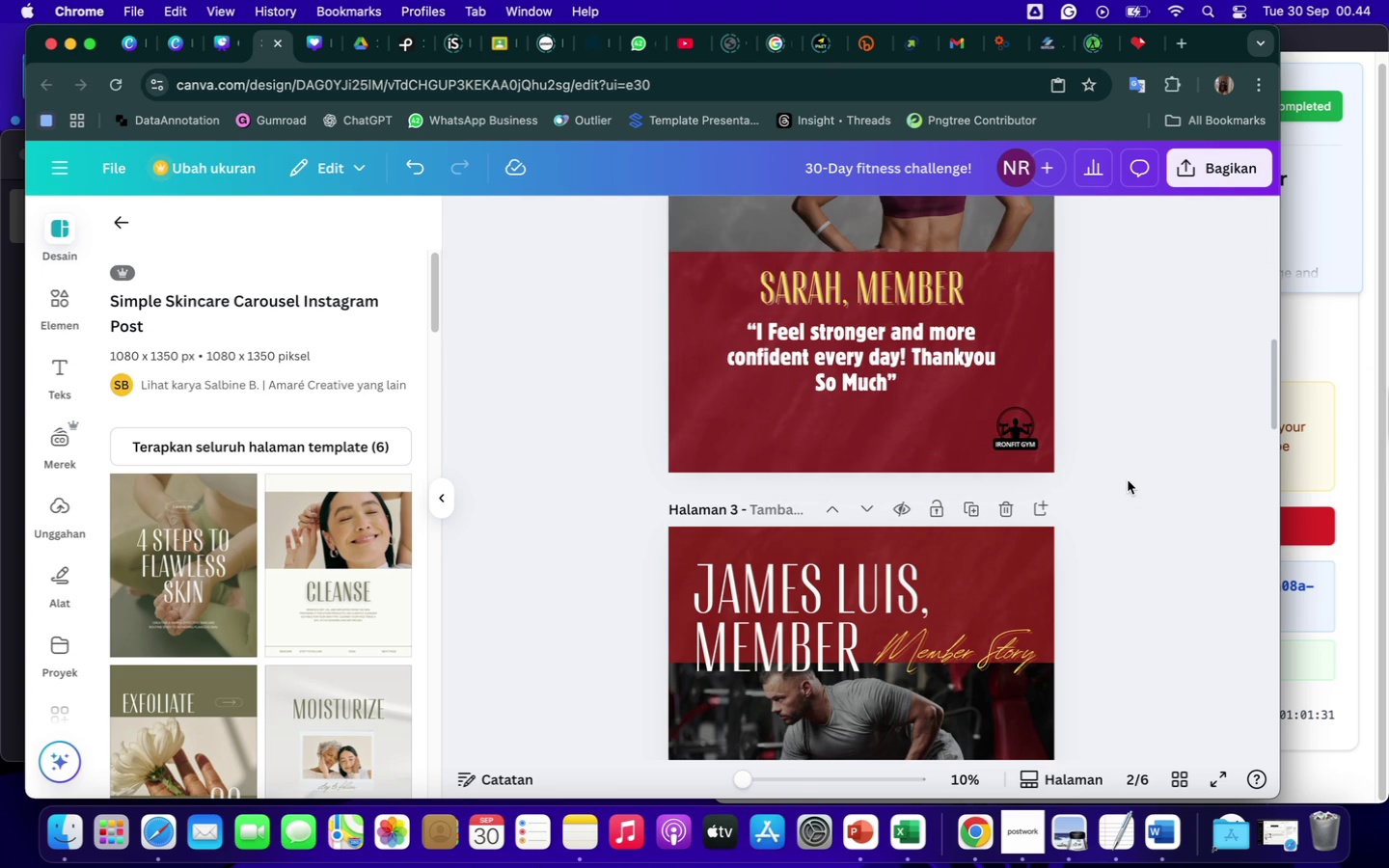 
scroll: coordinate [1115, 462], scroll_direction: up, amount: 34.0
 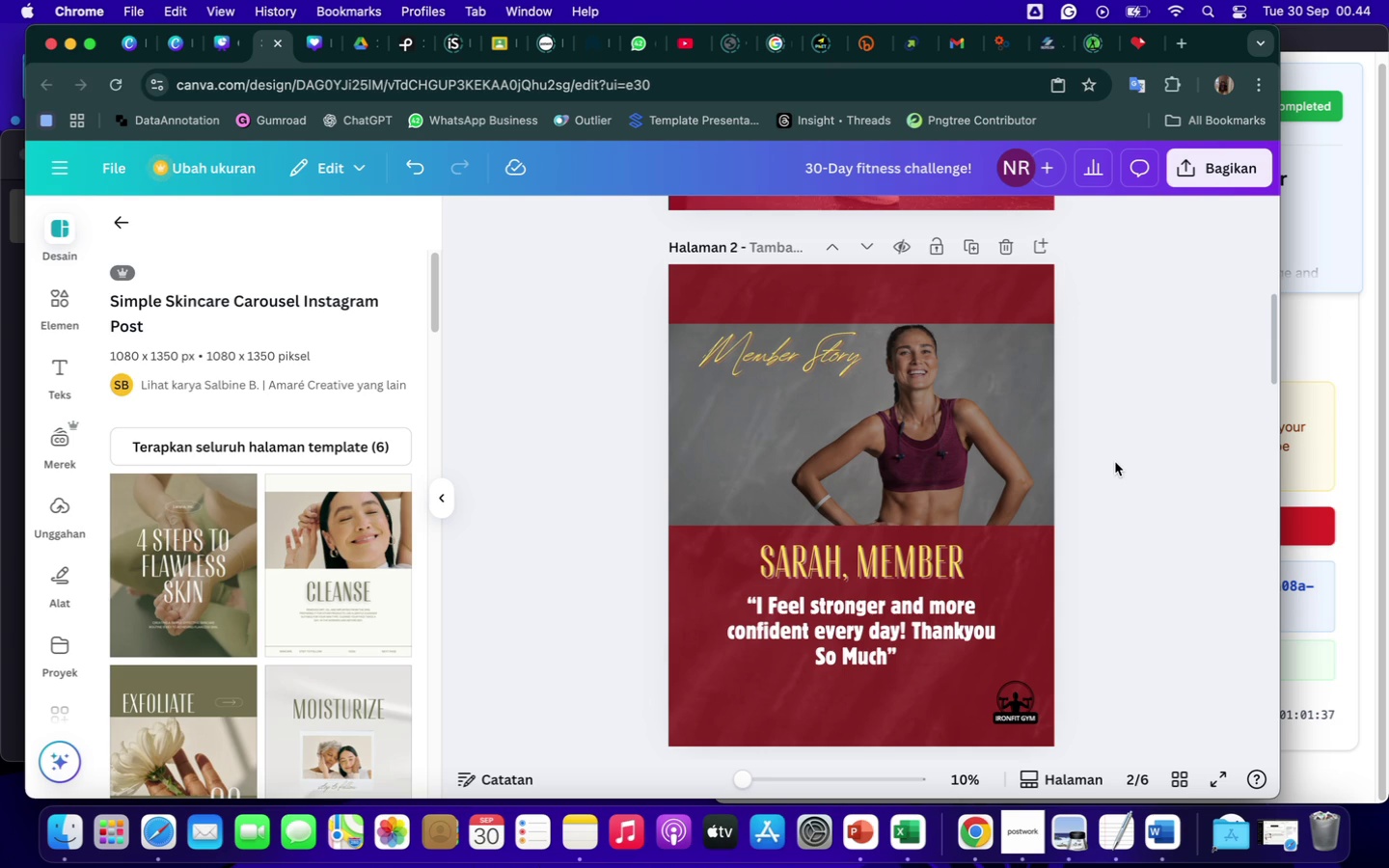 
wait(6.48)
 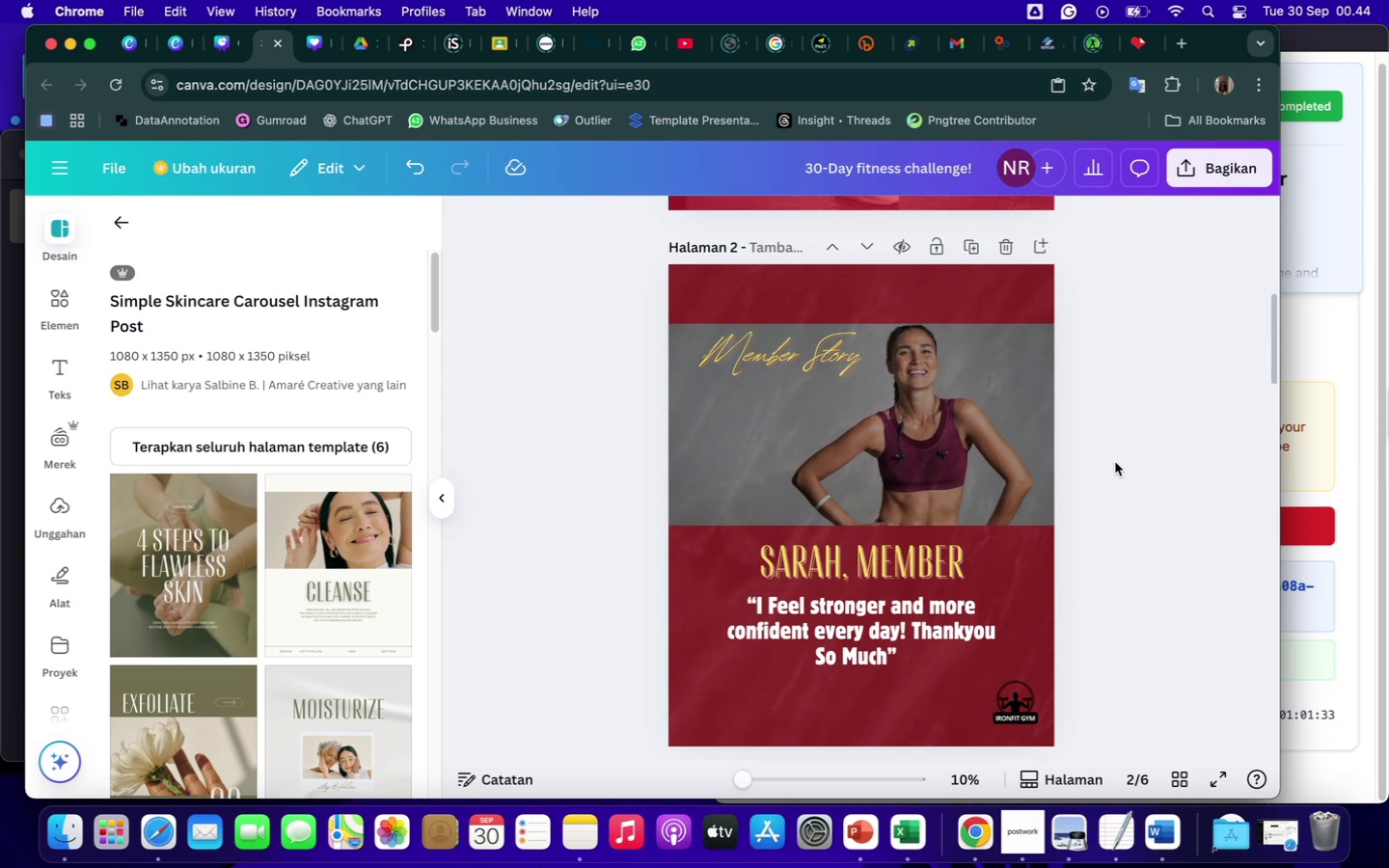 
scroll: coordinate [1115, 462], scroll_direction: down, amount: 18.0
 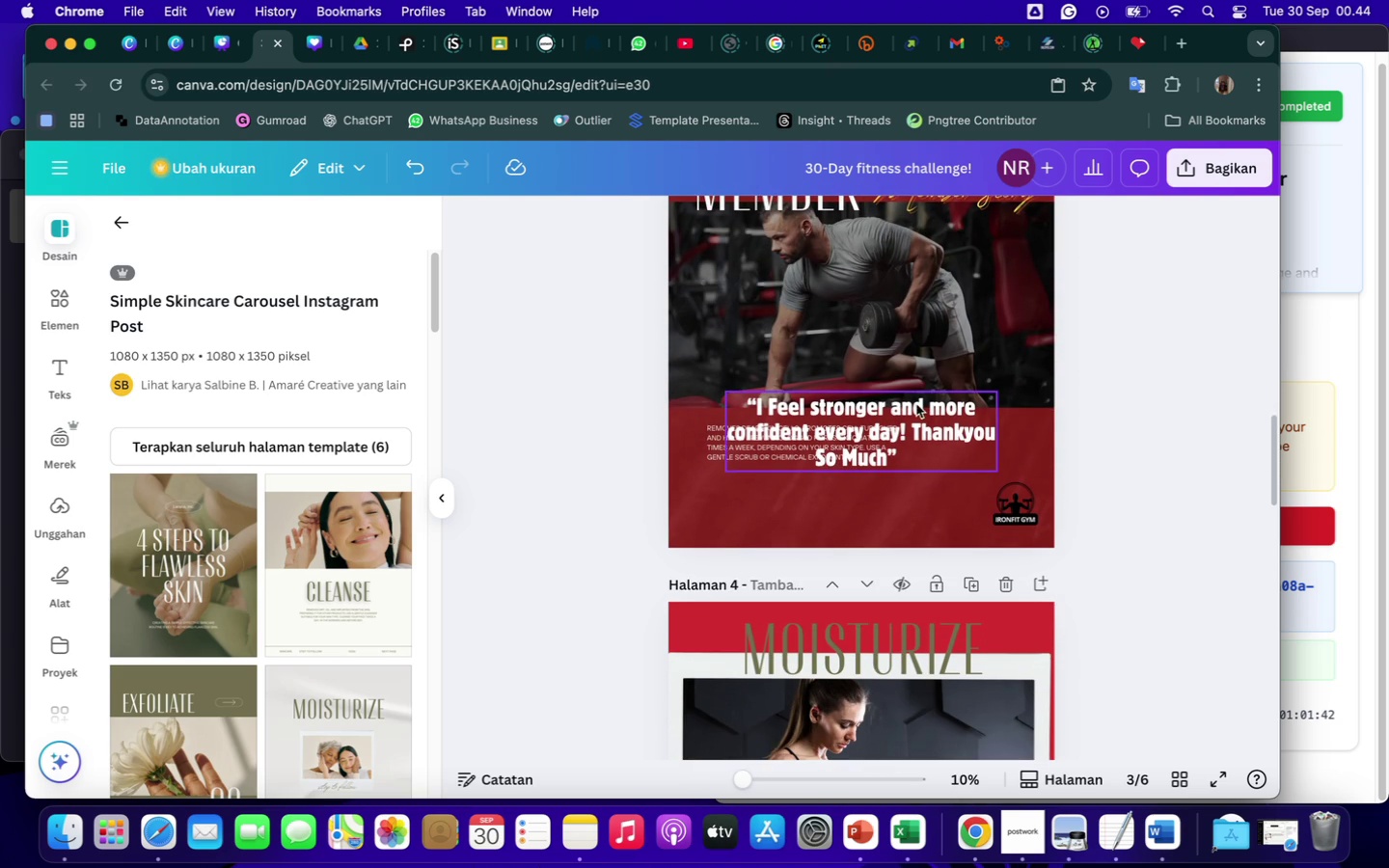 
left_click([714, 448])
 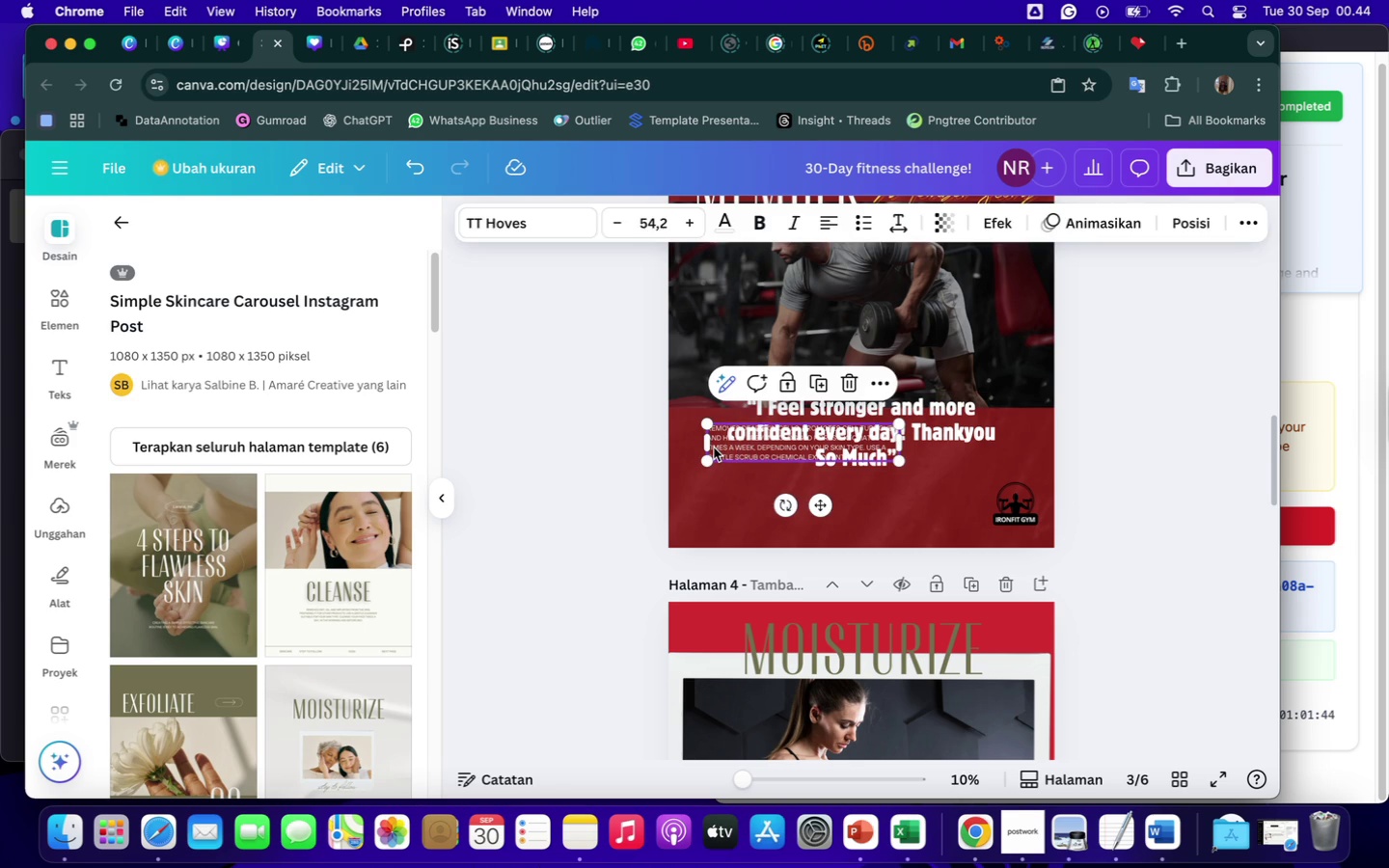 
key(Backspace)